 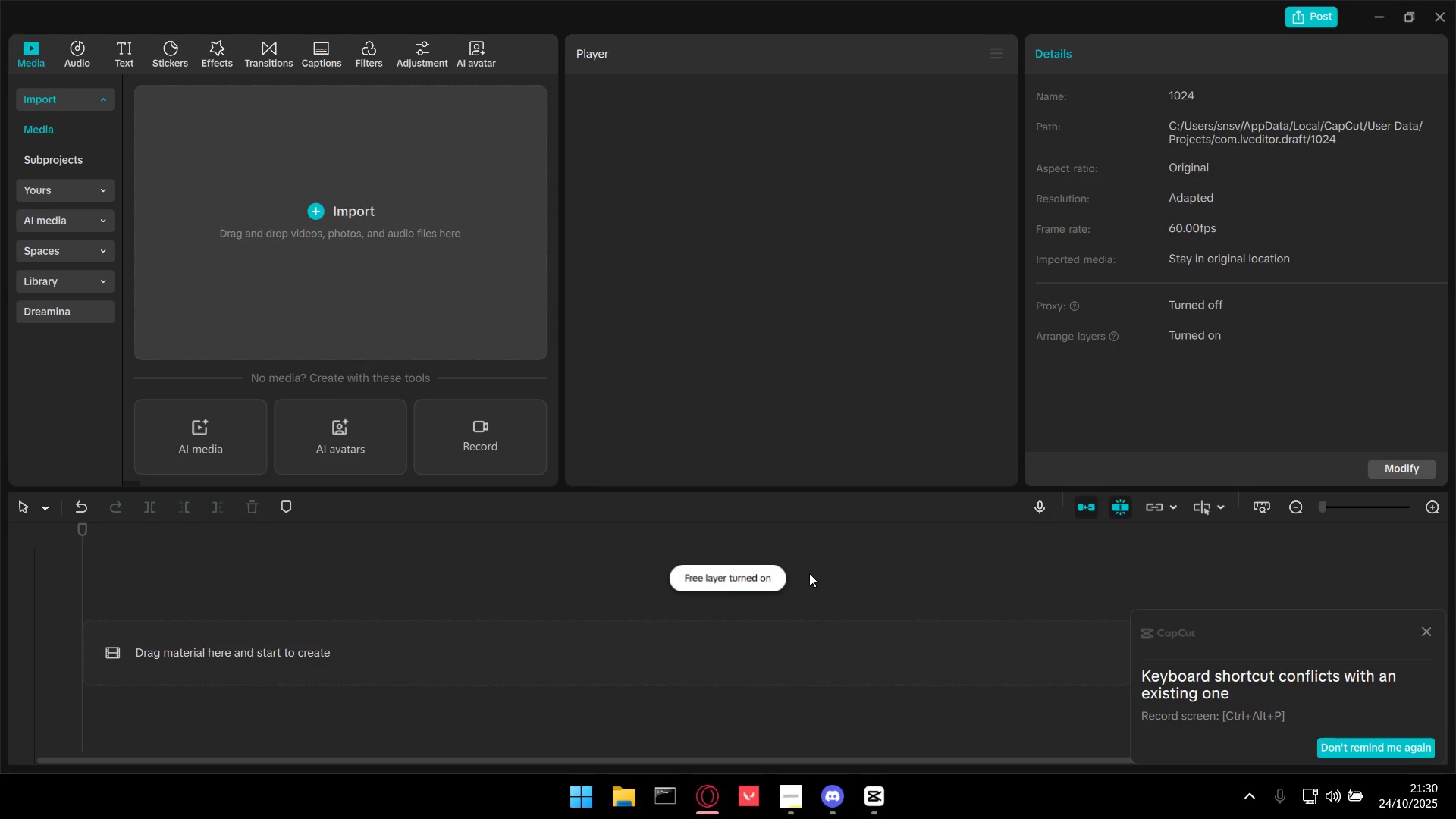 
left_click([94, 560])
 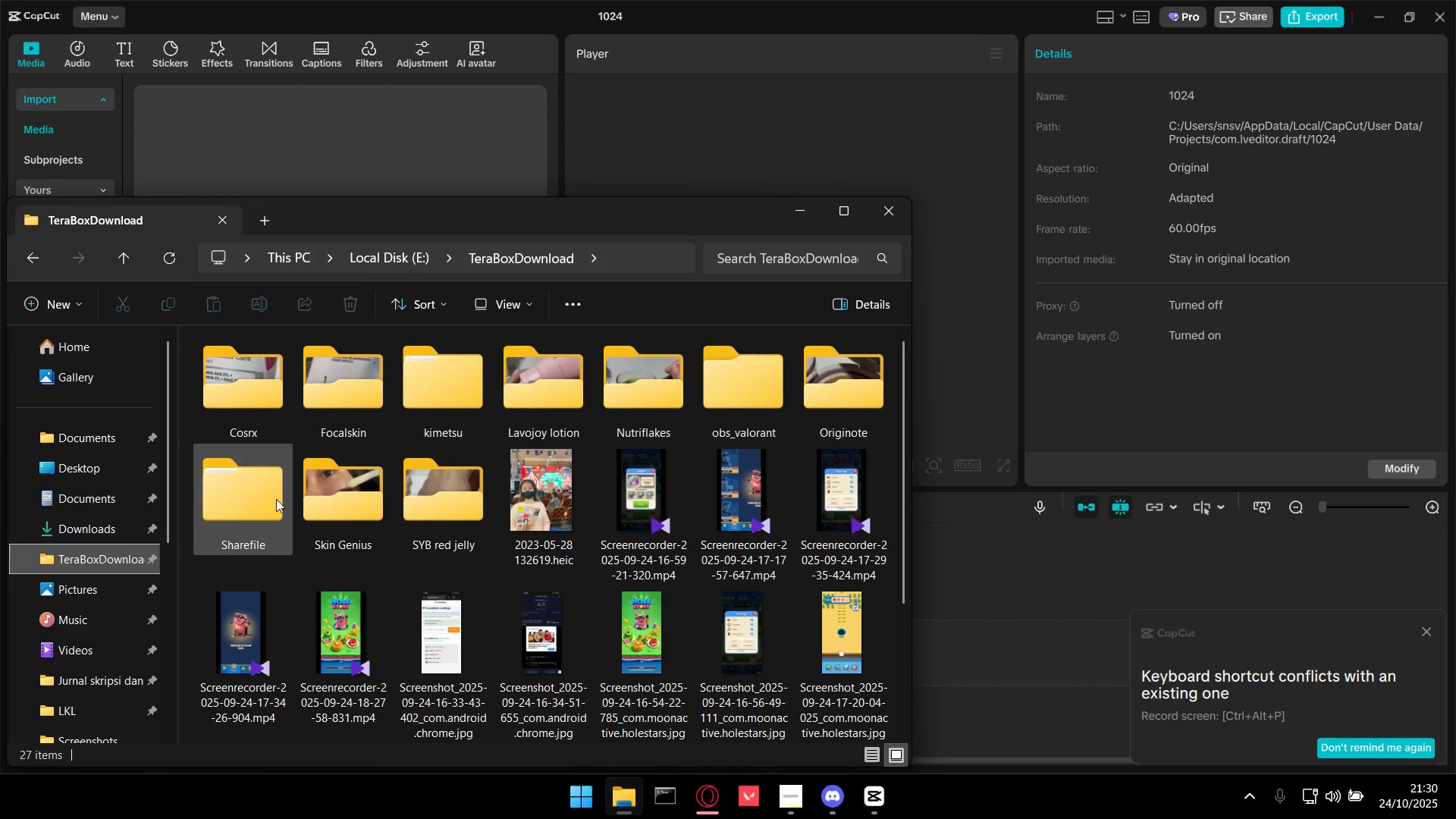 
double_click([355, 491])
 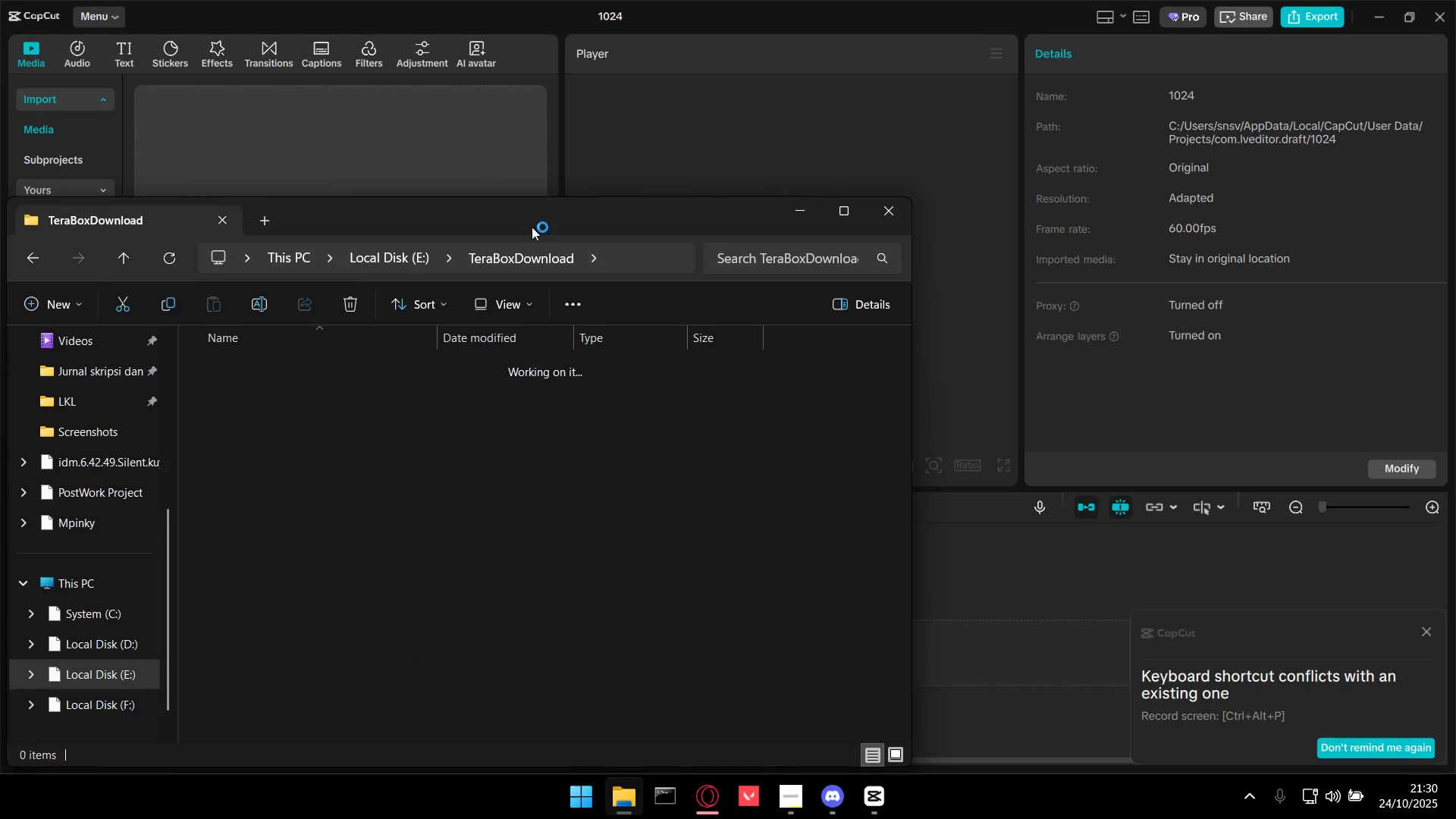 
left_click_drag(start_coordinate=[542, 214], to_coordinate=[996, 218])
 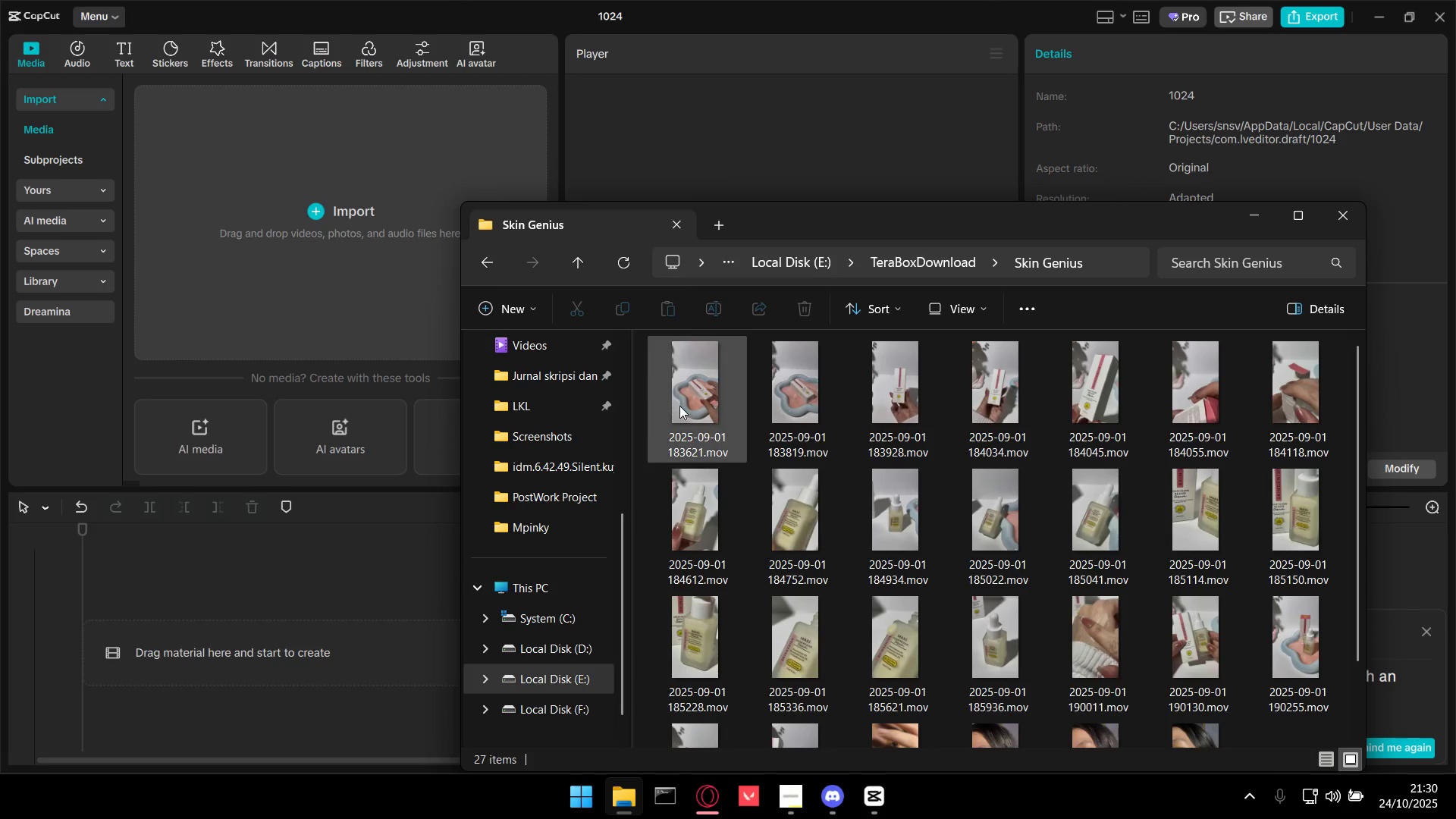 
double_click([683, 405])
 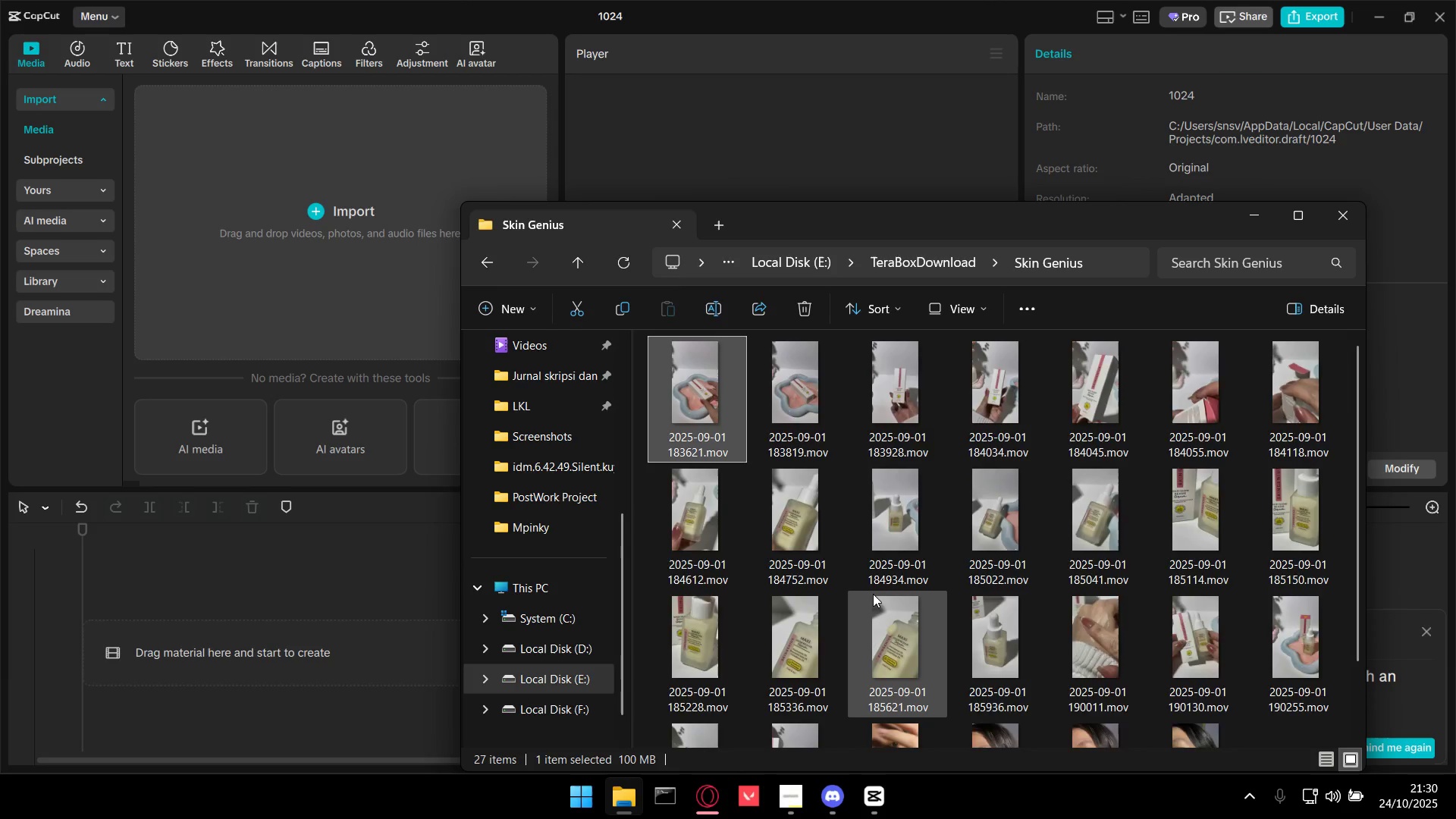 
scroll: coordinate [879, 594], scroll_direction: down, amount: 4.0
 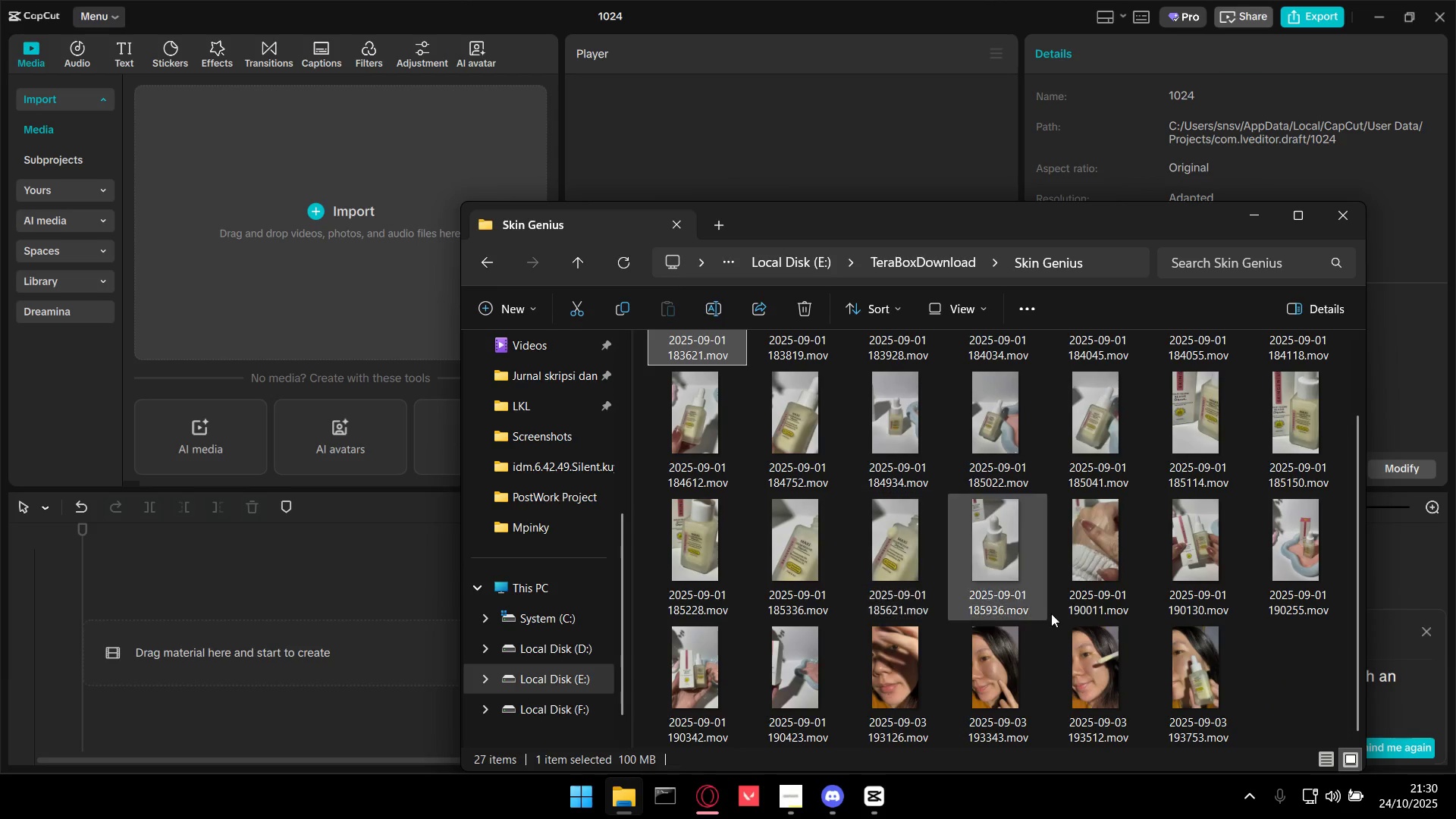 
hold_key(key=ShiftLeft, duration=0.69)
left_click([1190, 704])
 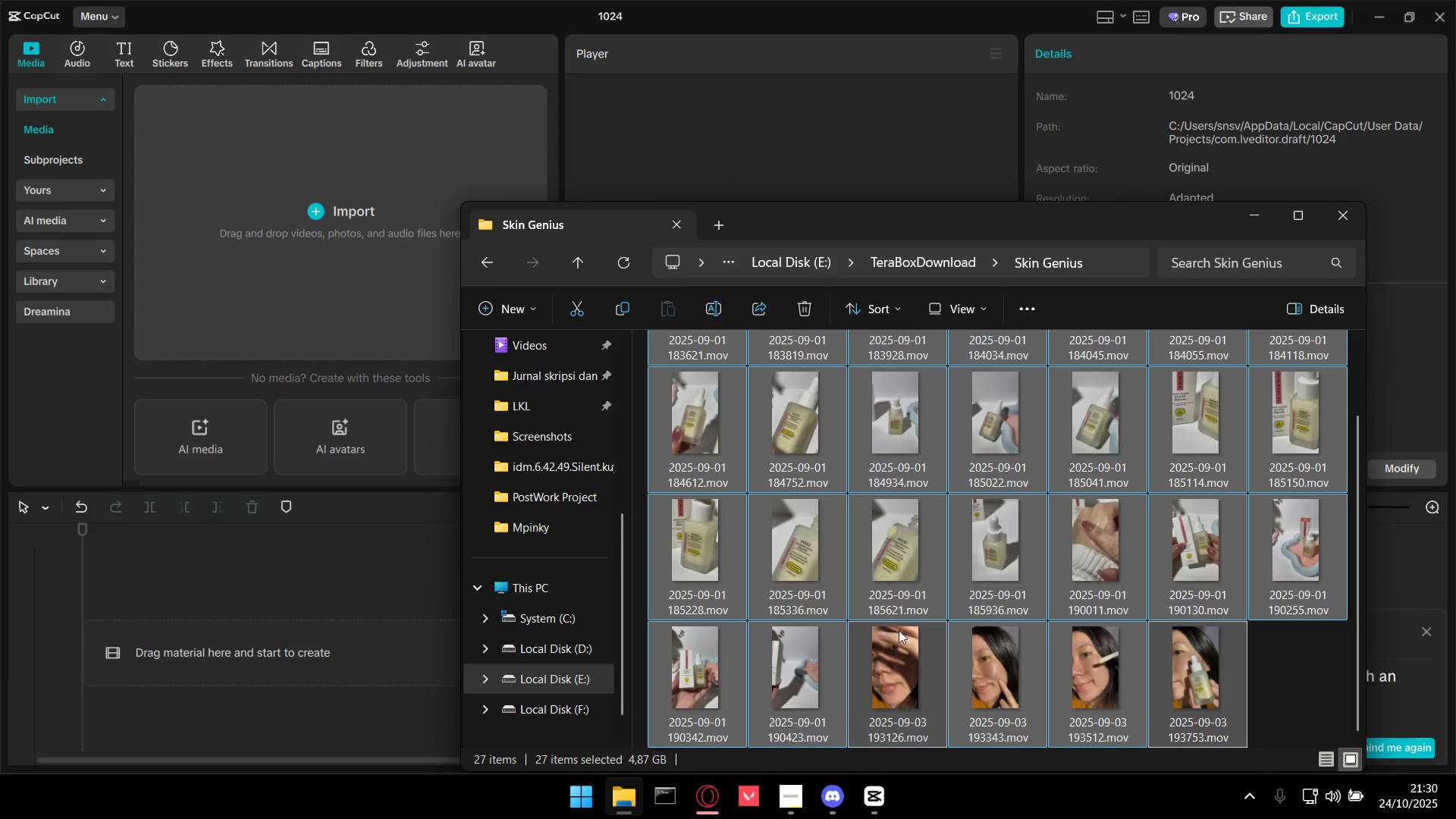 
scroll: coordinate [869, 622], scroll_direction: up, amount: 3.0
 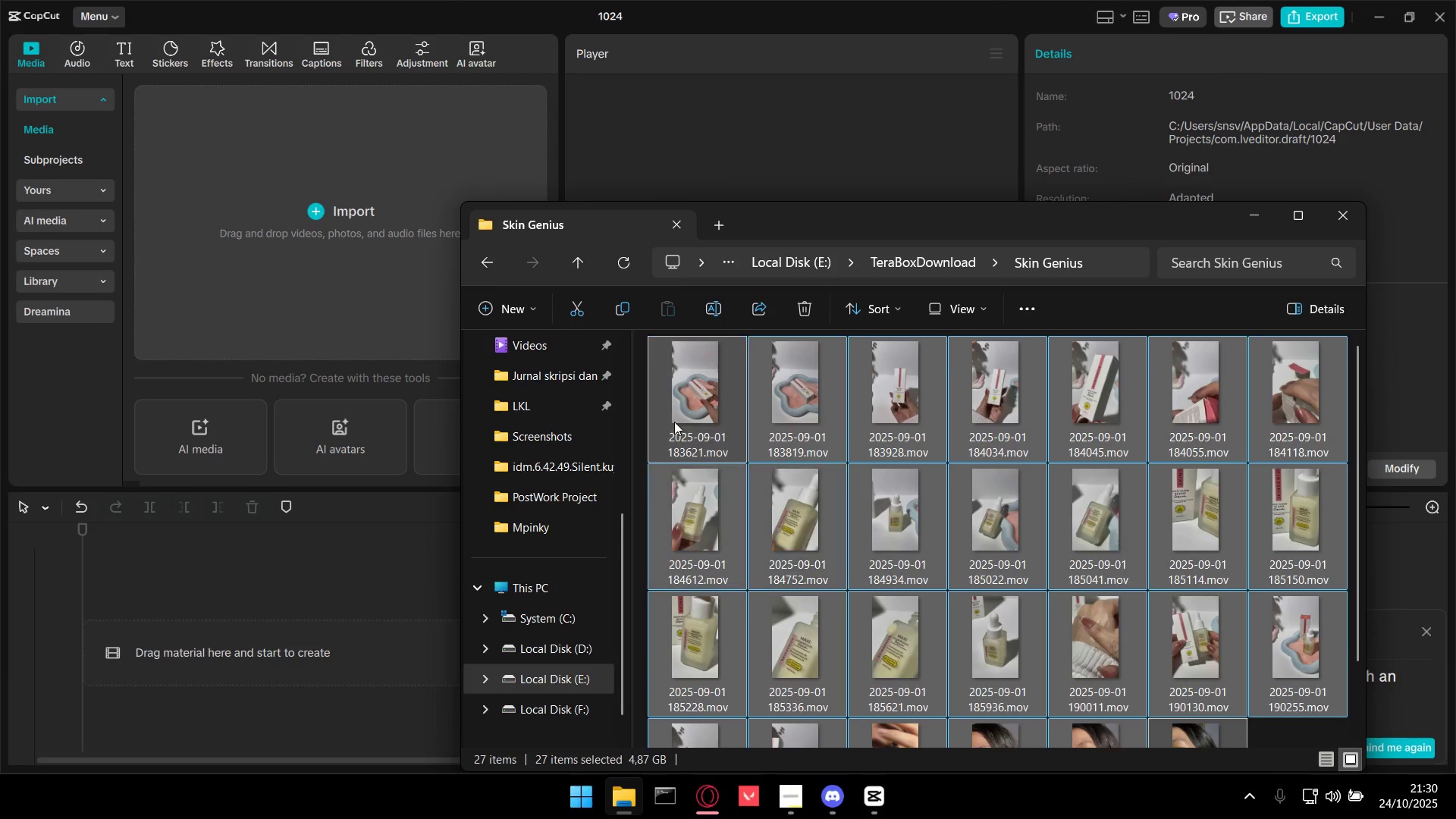 
left_click_drag(start_coordinate=[689, 400], to_coordinate=[320, 212])
 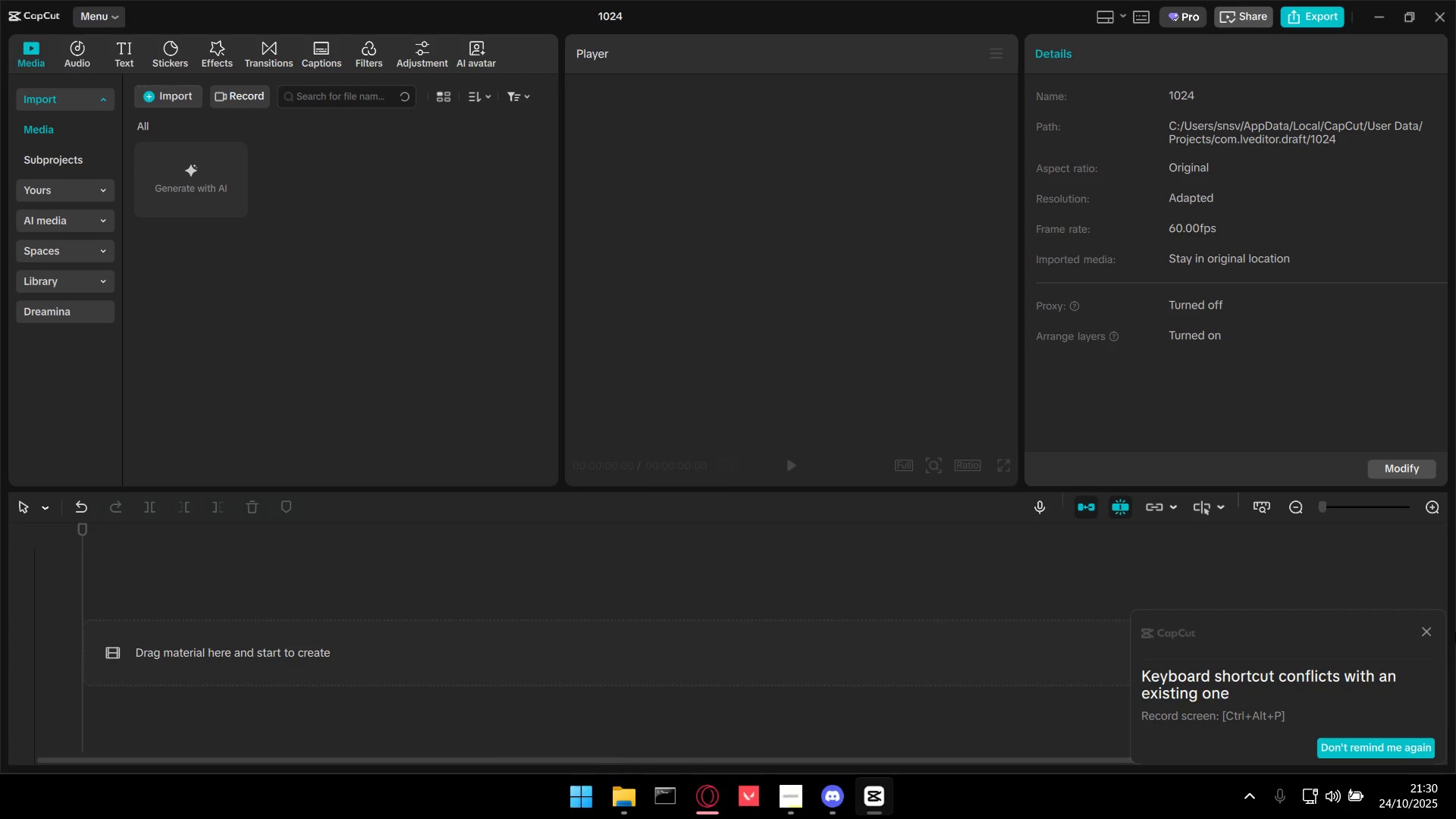 
left_click([1426, 629])
 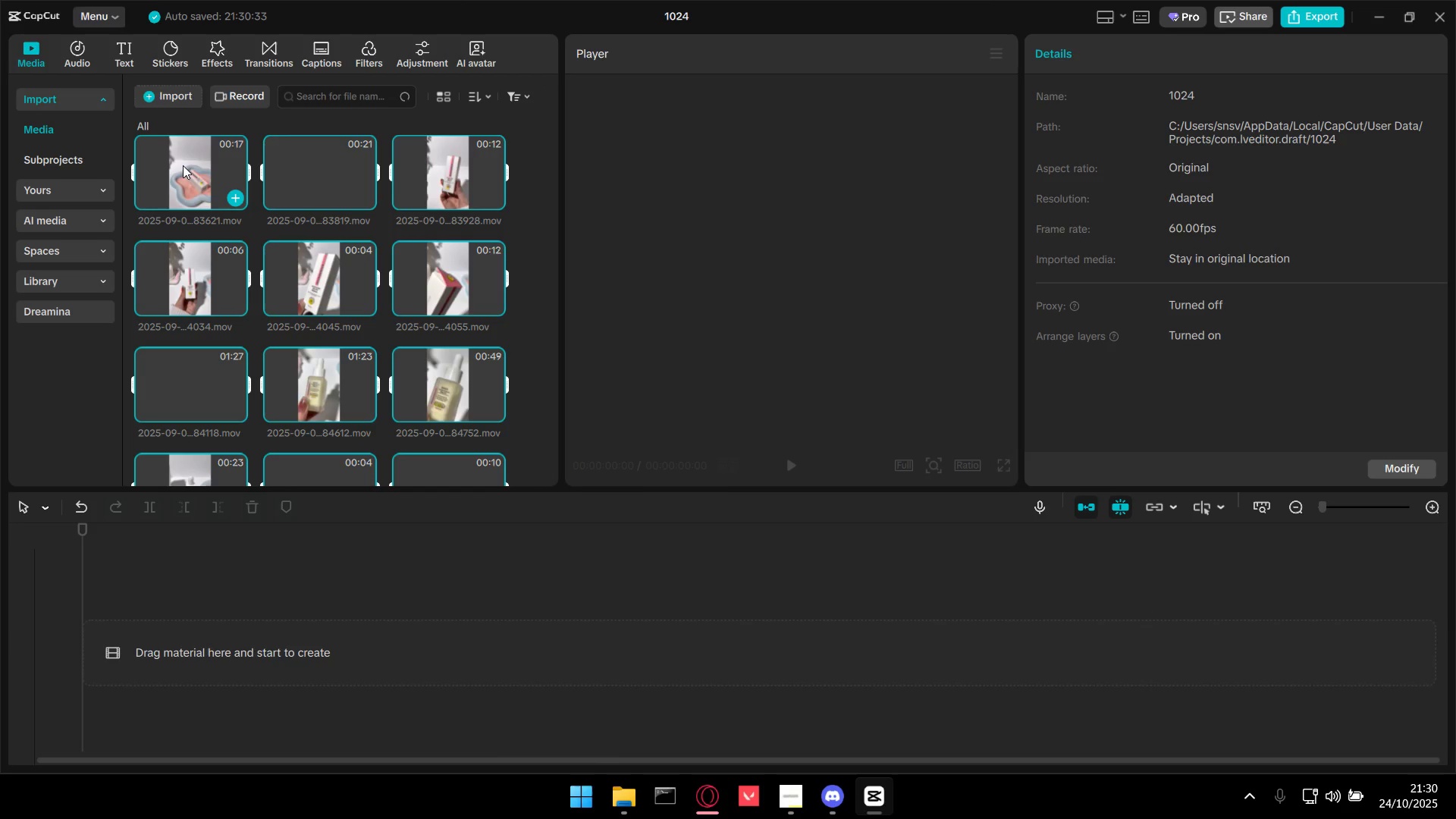 
wait(6.14)
 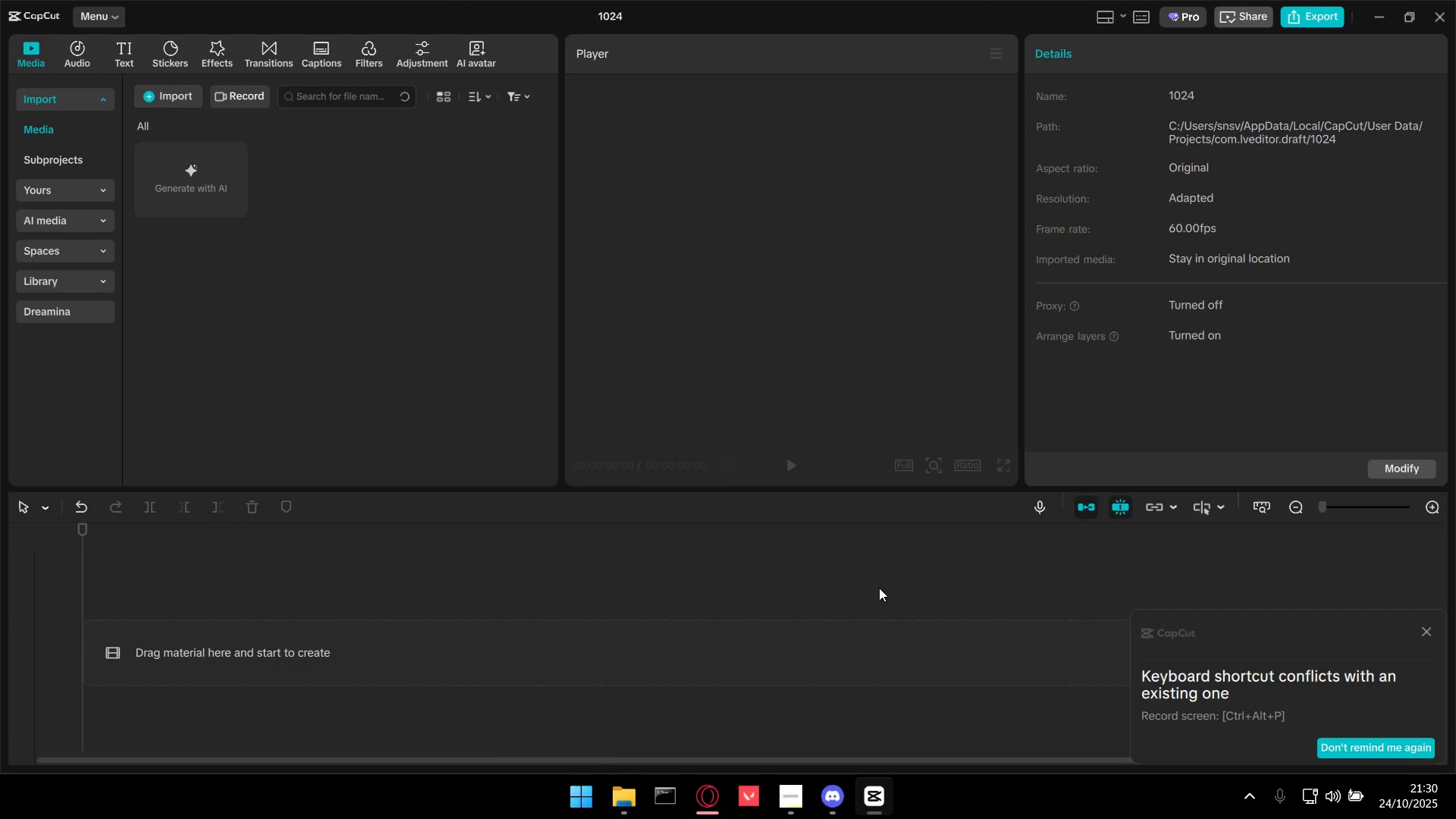 
left_click([1247, 799])
 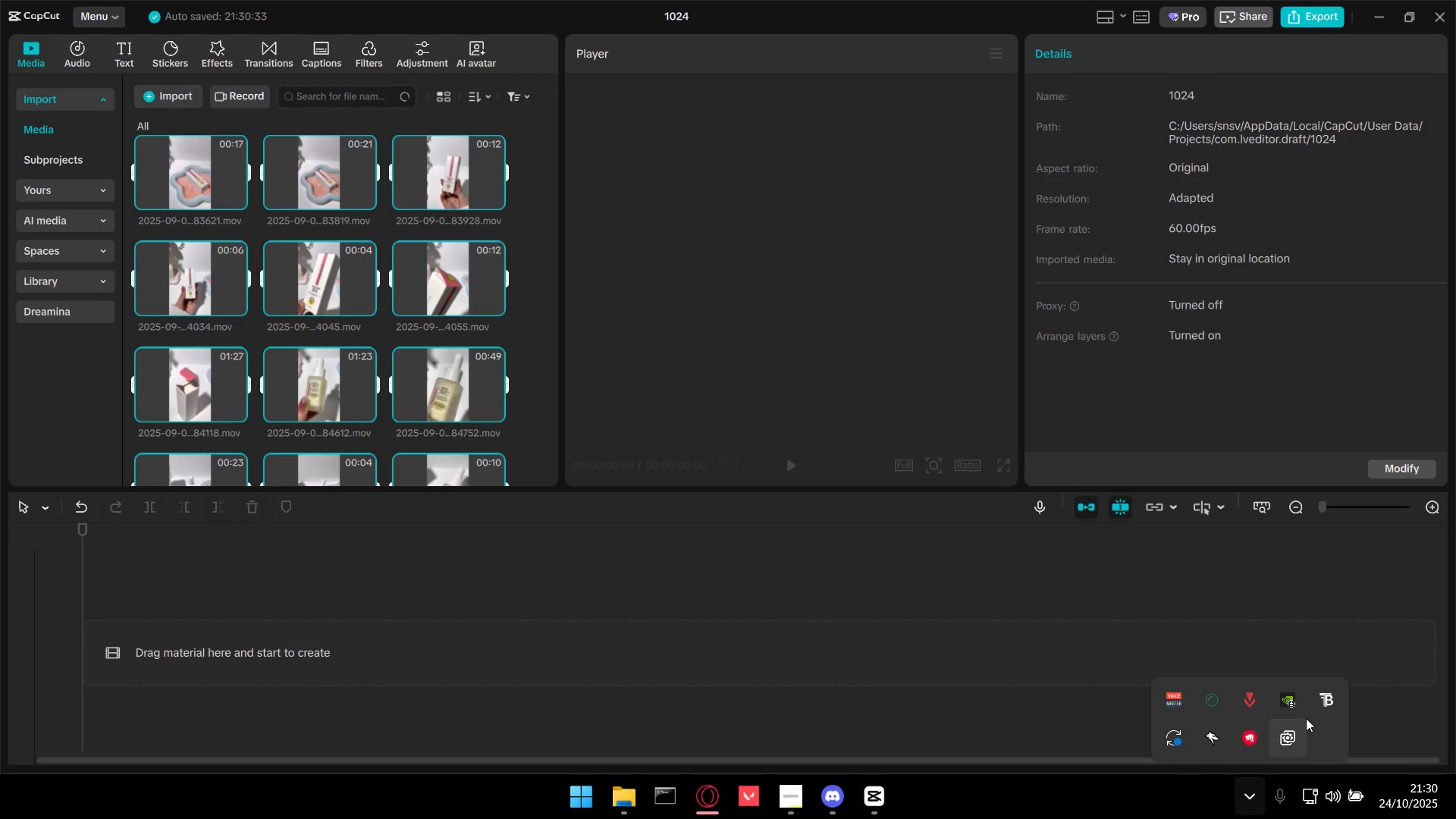 
right_click([1318, 704])
 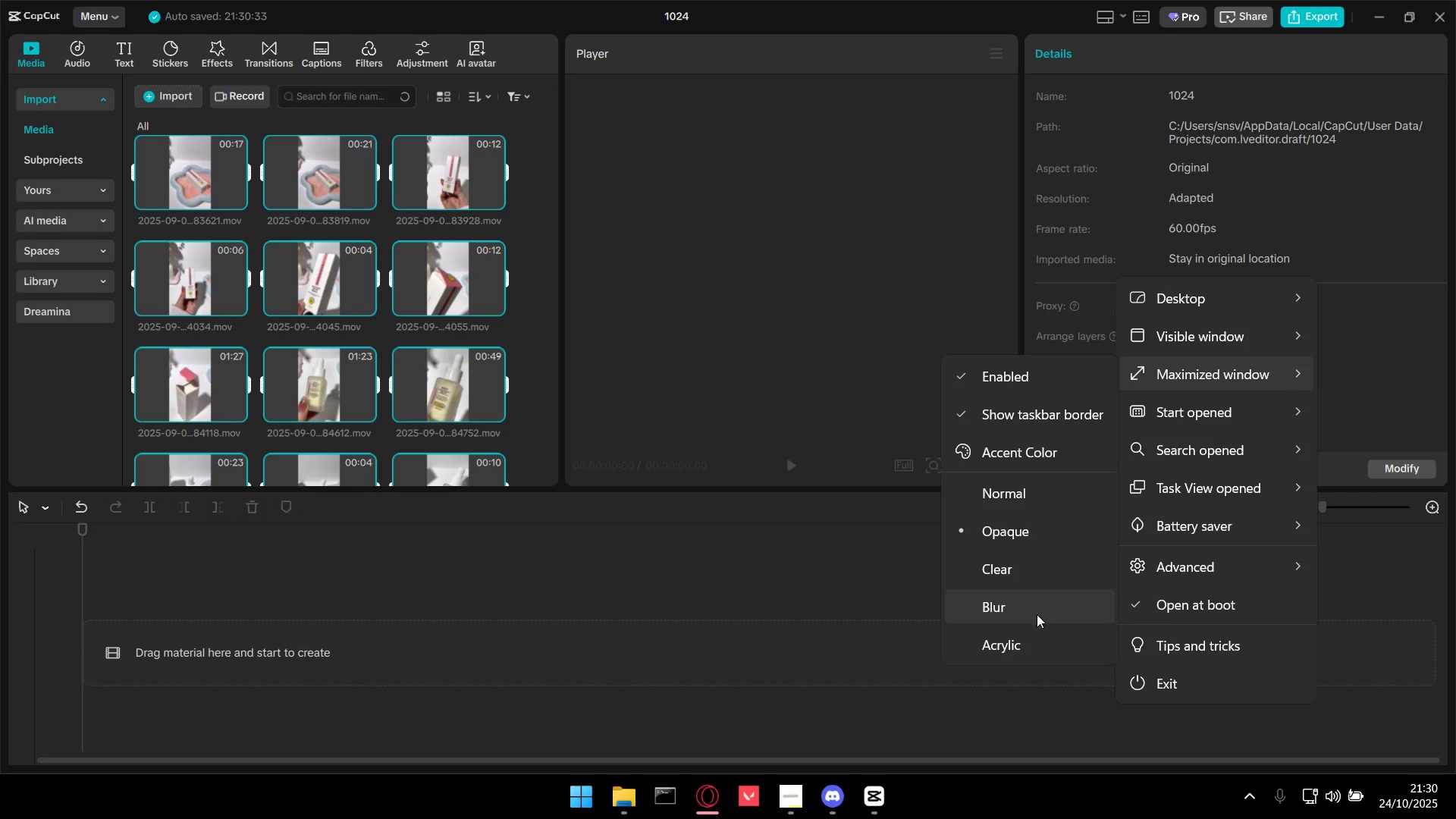 
left_click([1035, 566])
 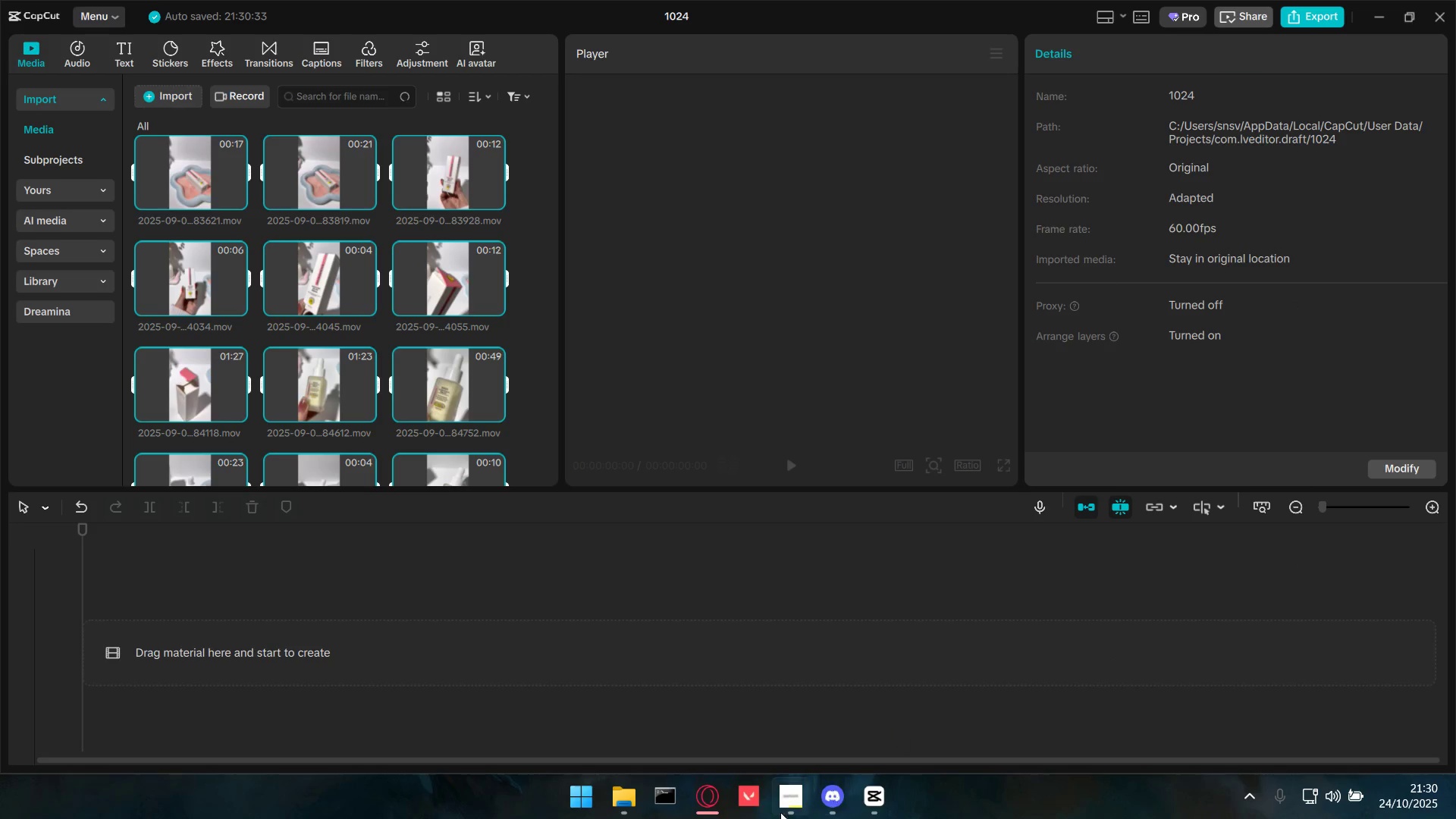 
double_click([779, 813])